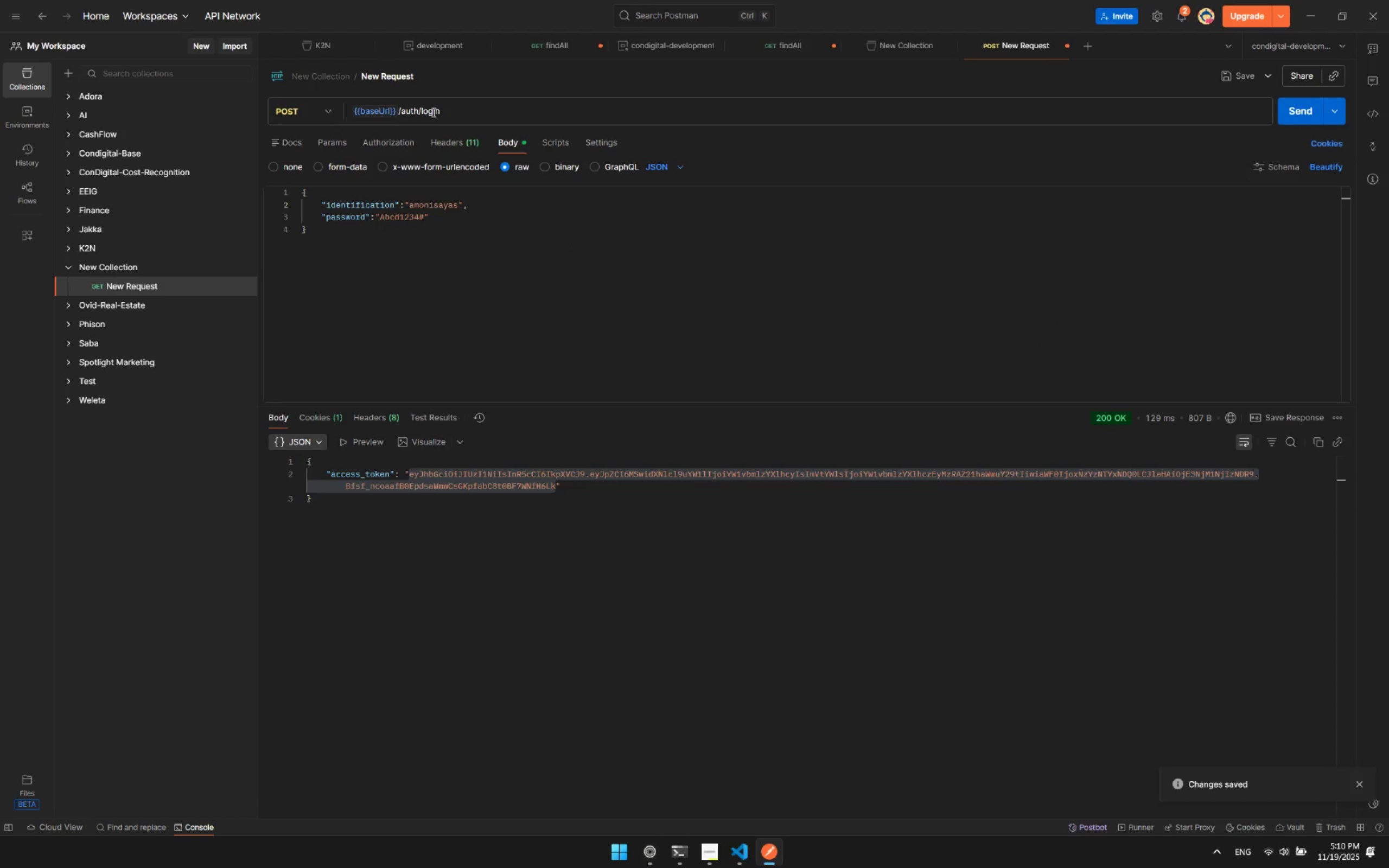 
left_click_drag(start_coordinate=[451, 111], to_coordinate=[403, 116])
 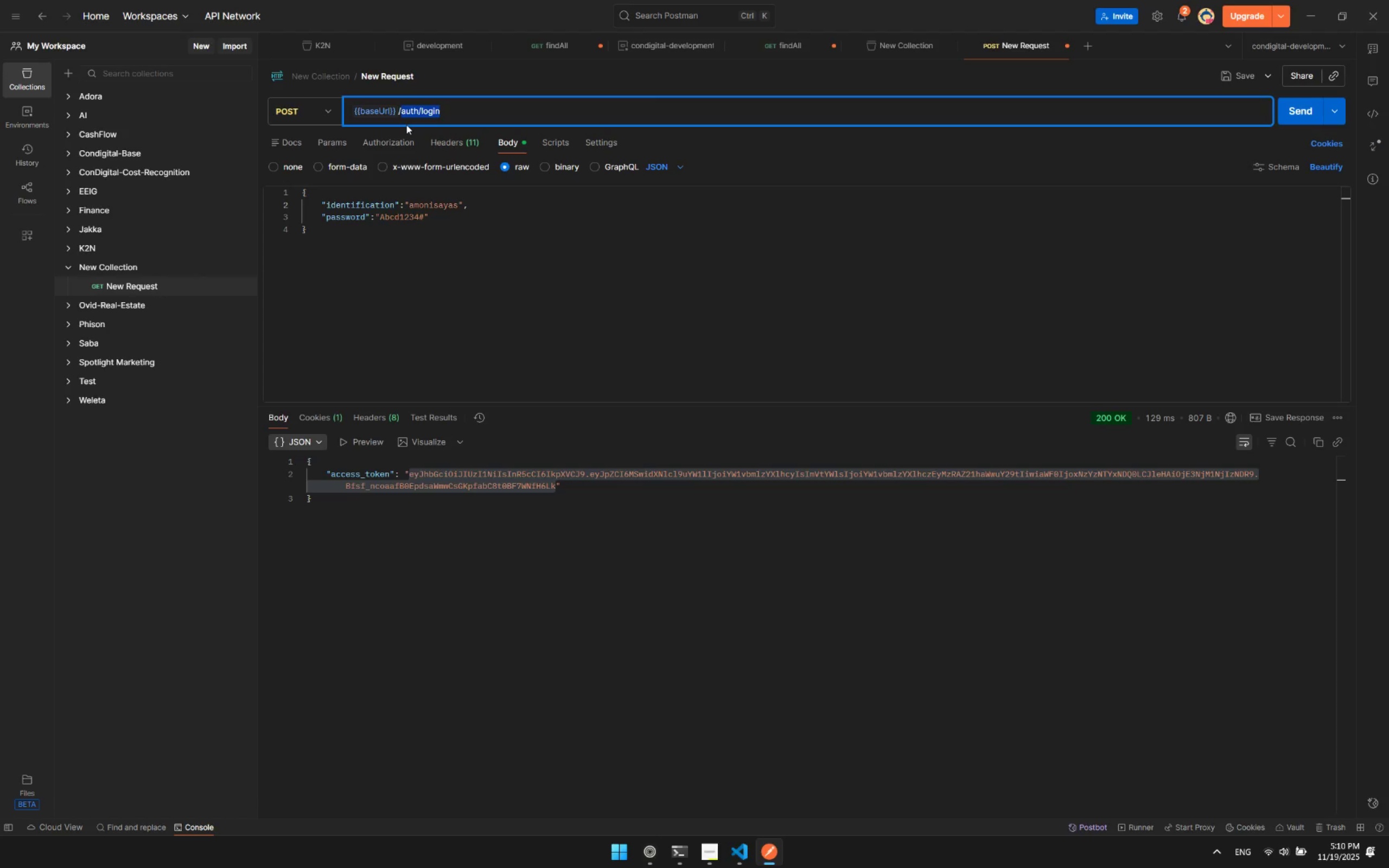 
key(Backspace)
type(user)
 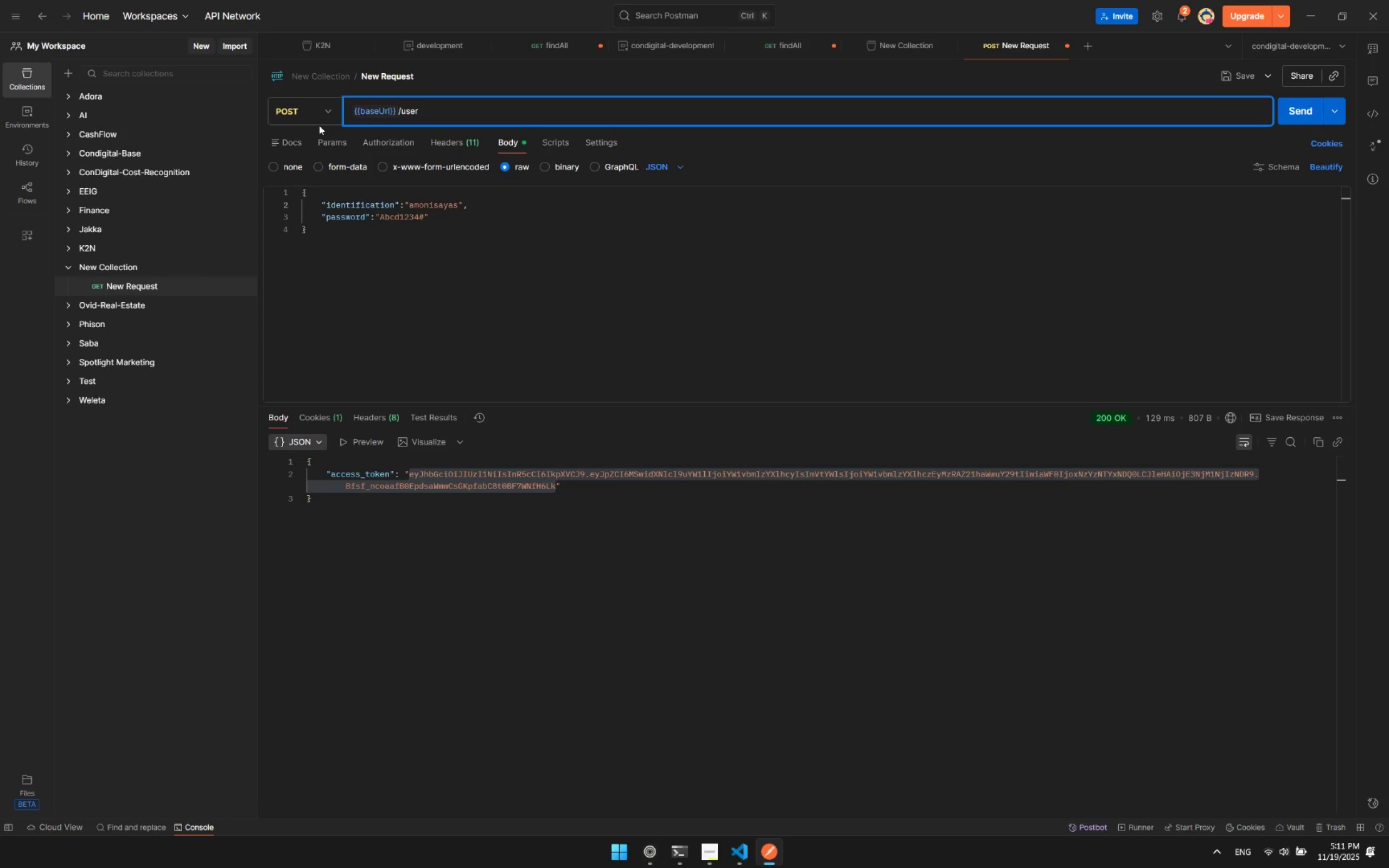 
left_click([310, 123])
 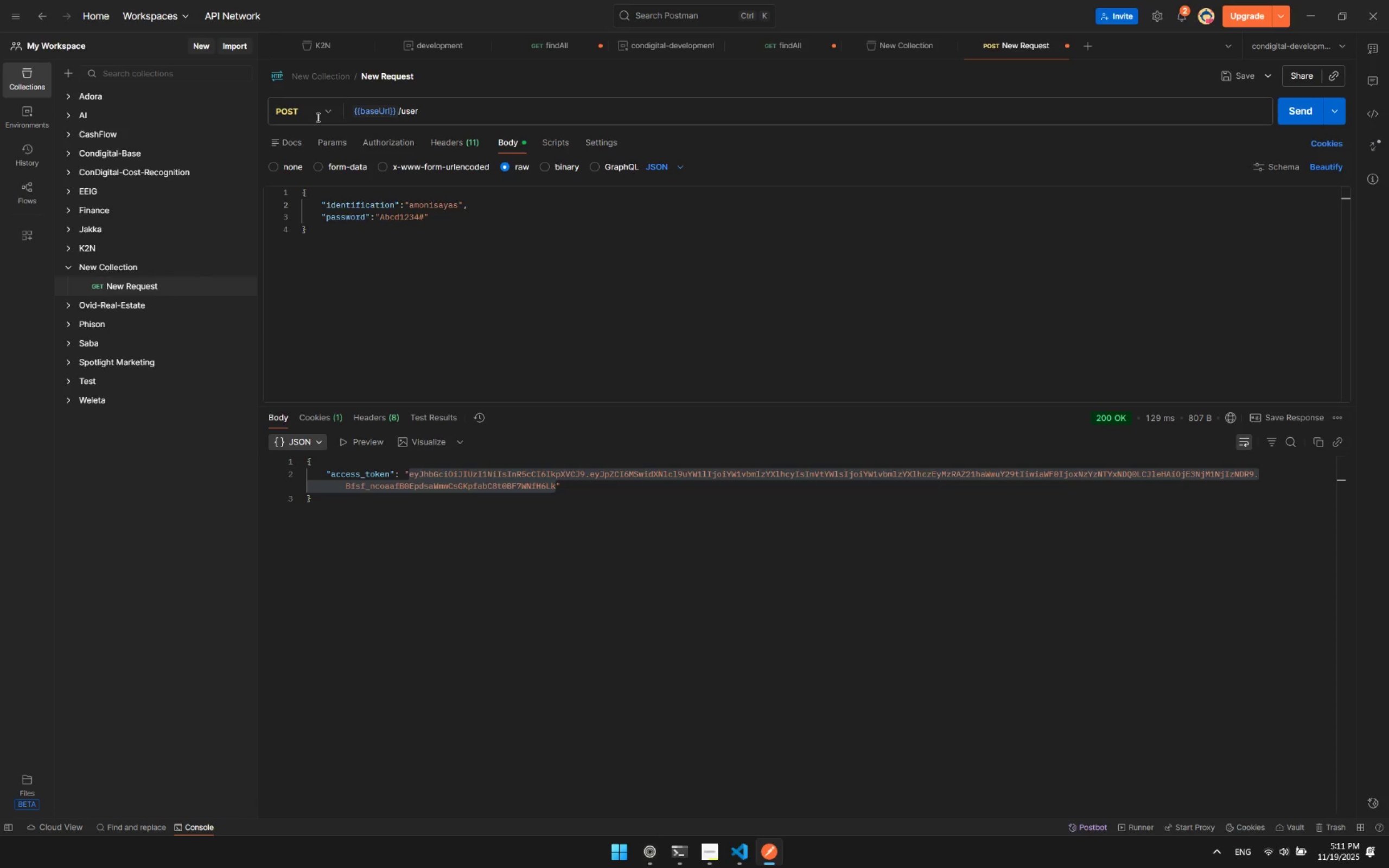 
left_click([317, 117])
 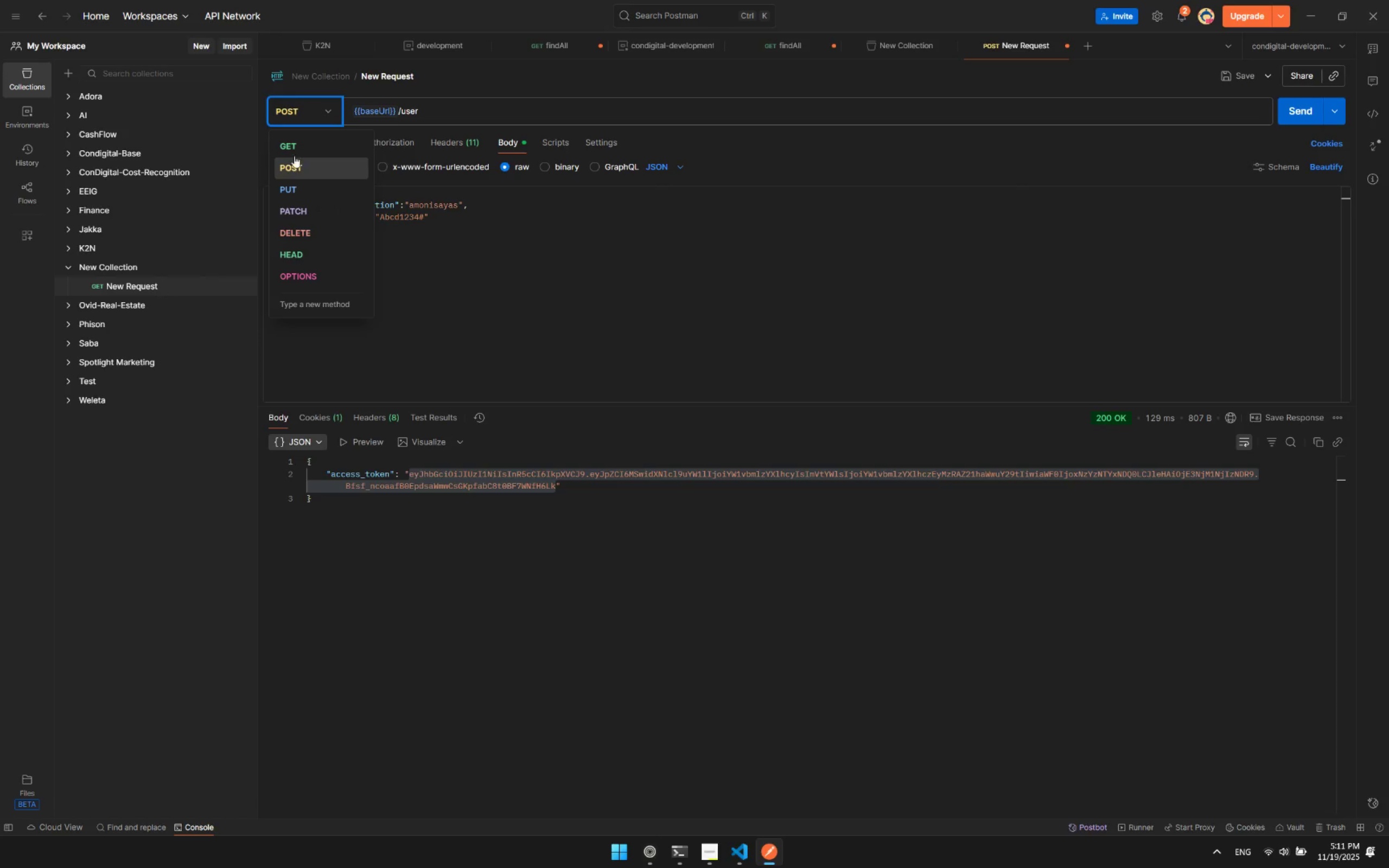 
left_click([289, 148])
 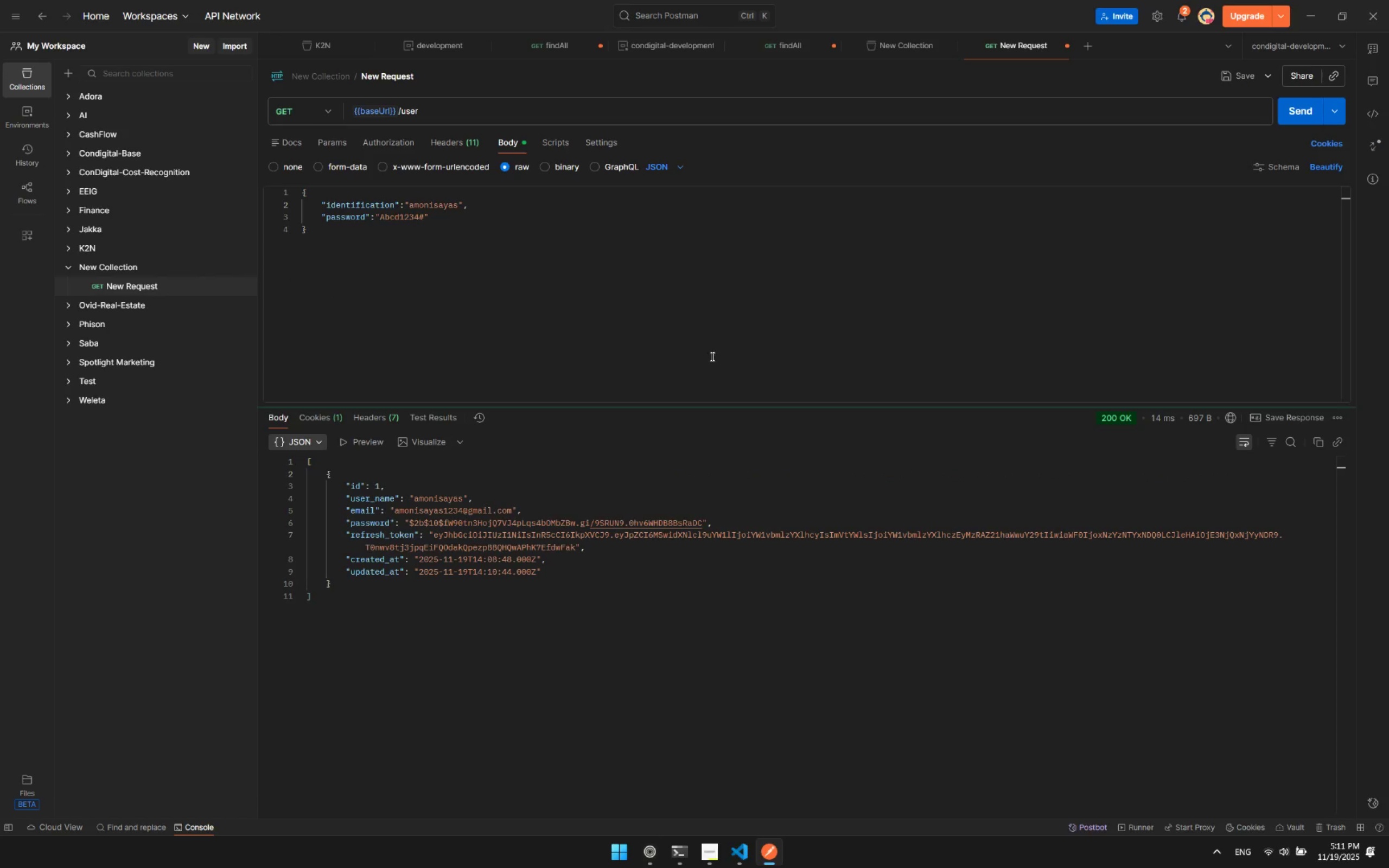 
left_click_drag(start_coordinate=[634, 583], to_coordinate=[328, 471])
 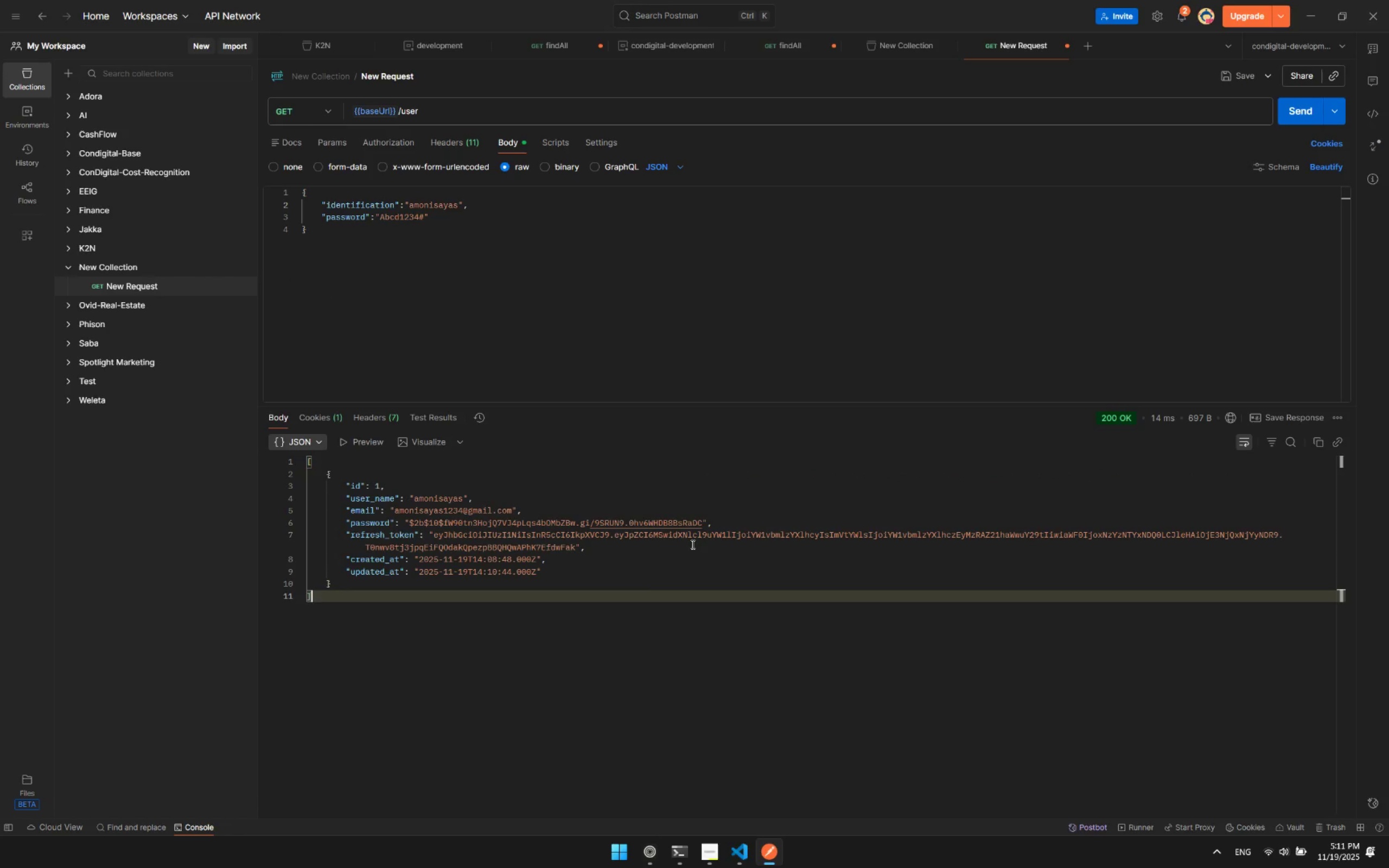 
key(Alt+Tab)
 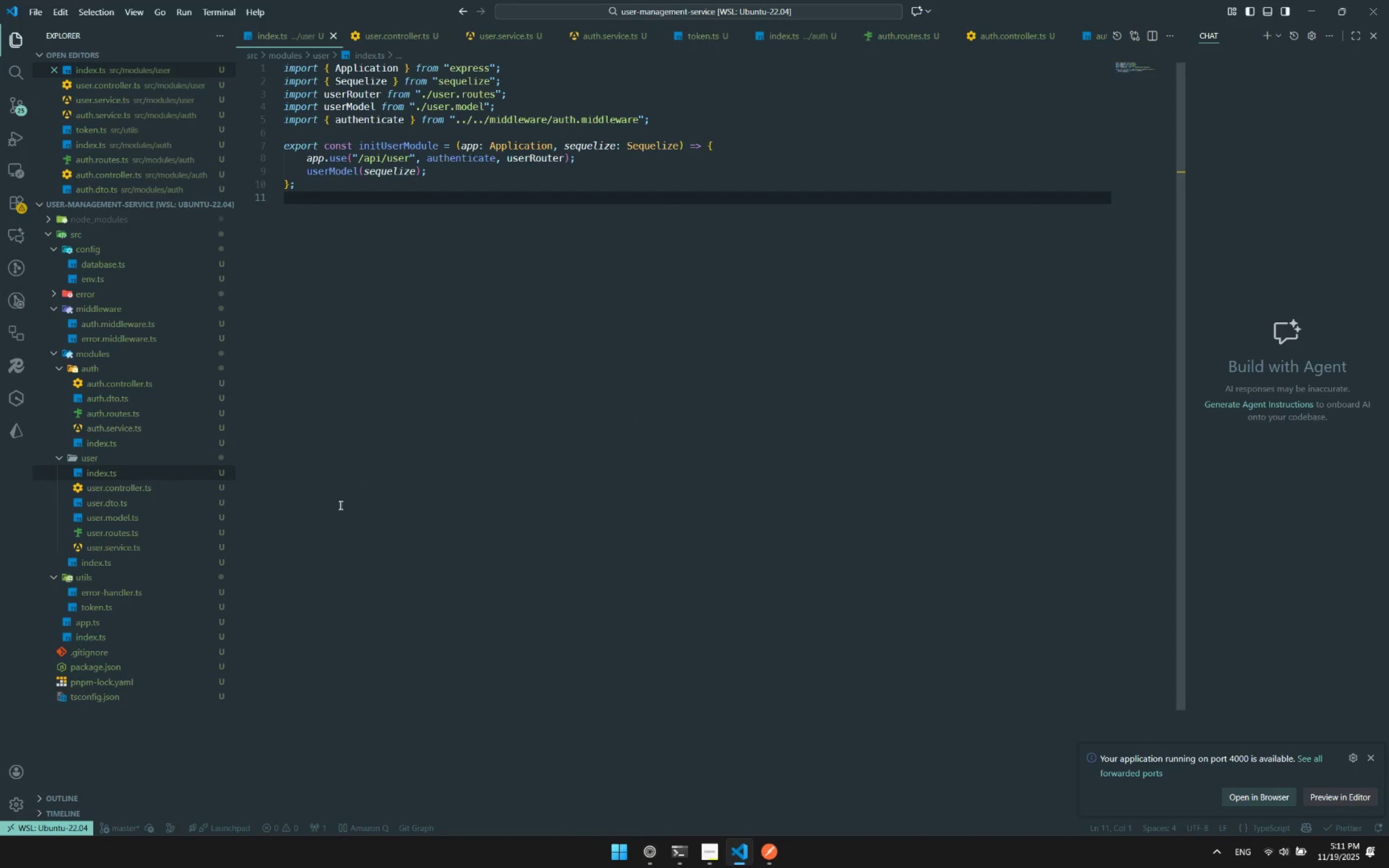 
left_click([517, 303])
 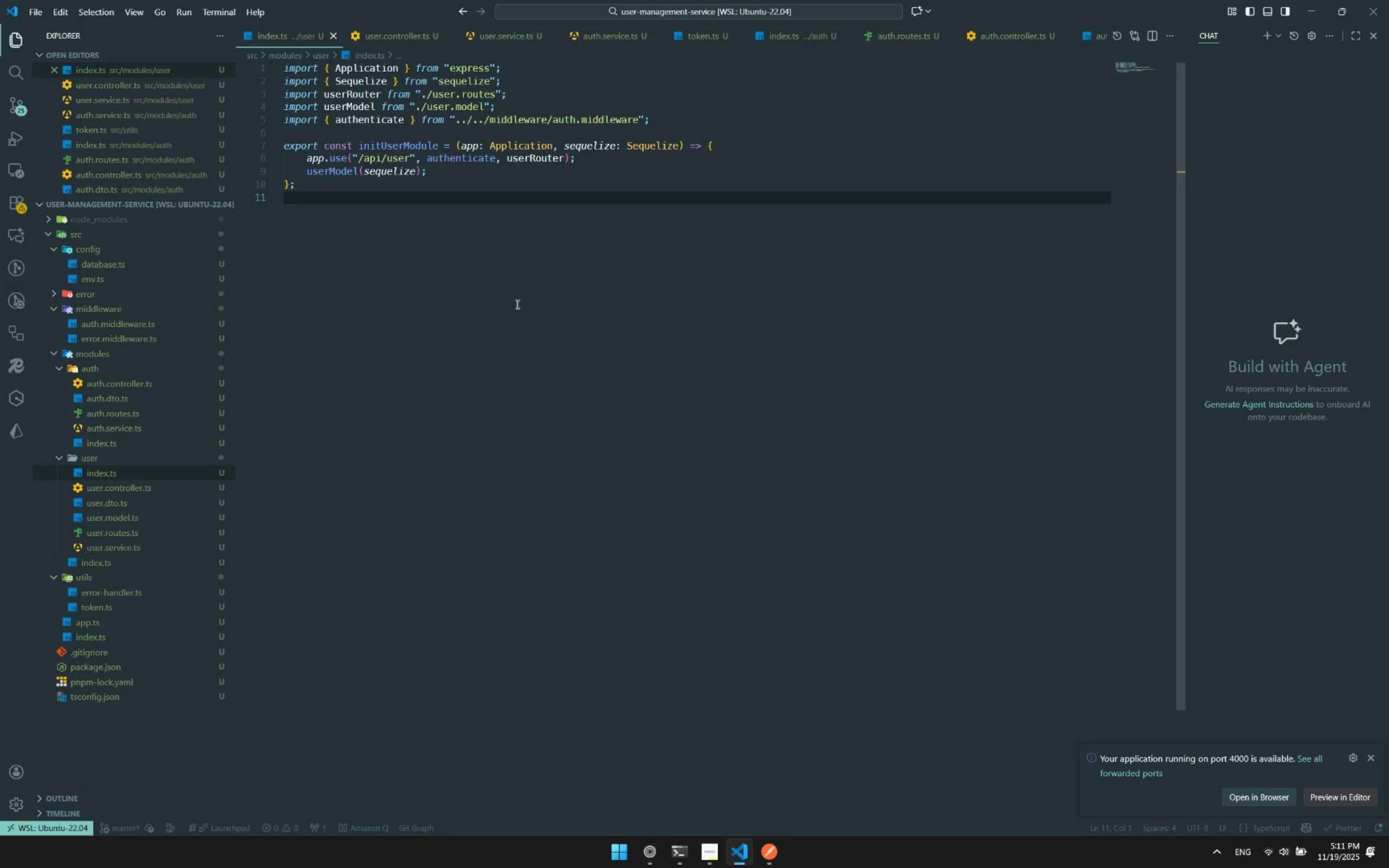 
key(Control+ControlLeft)
 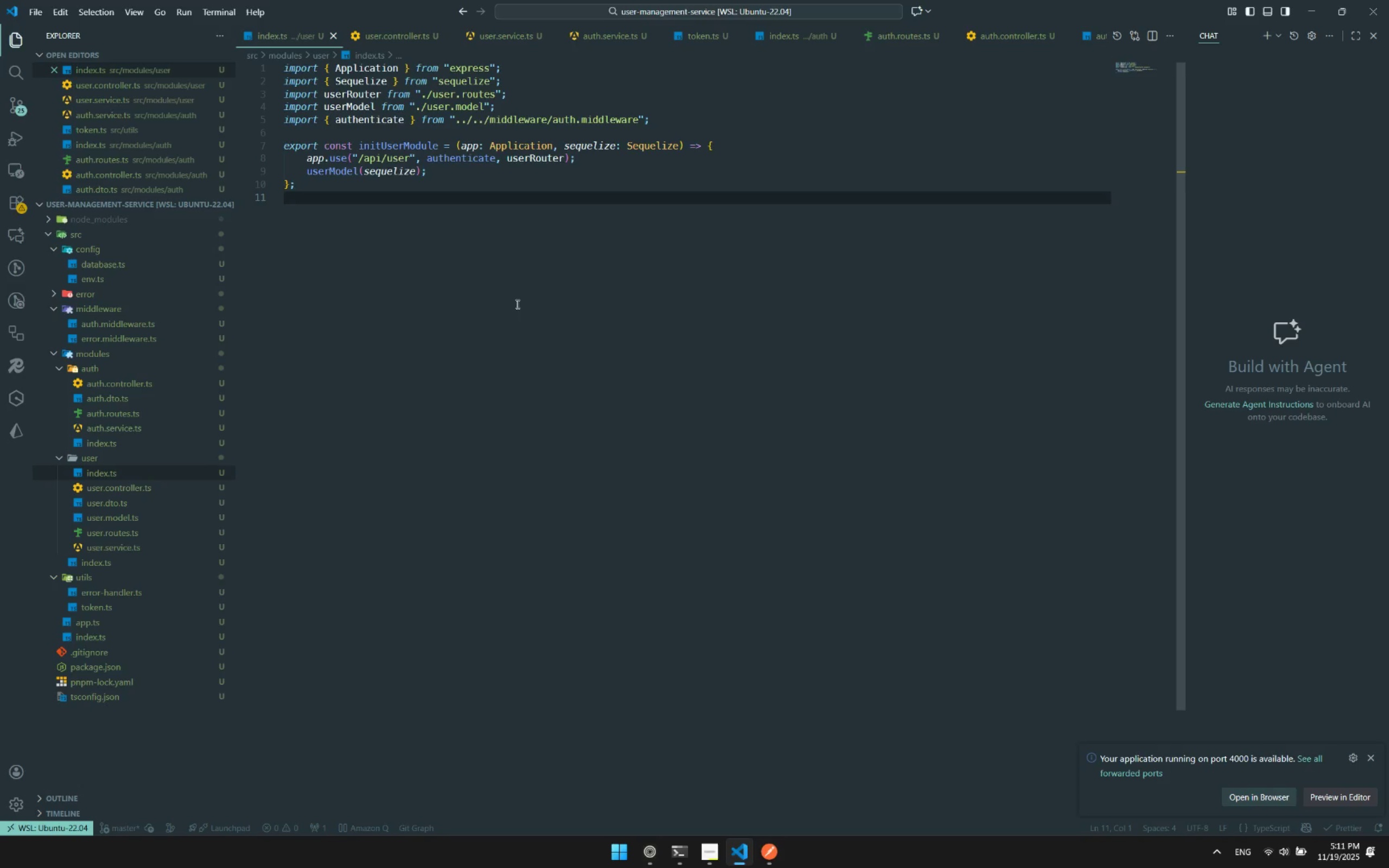 
key(Control+S)
 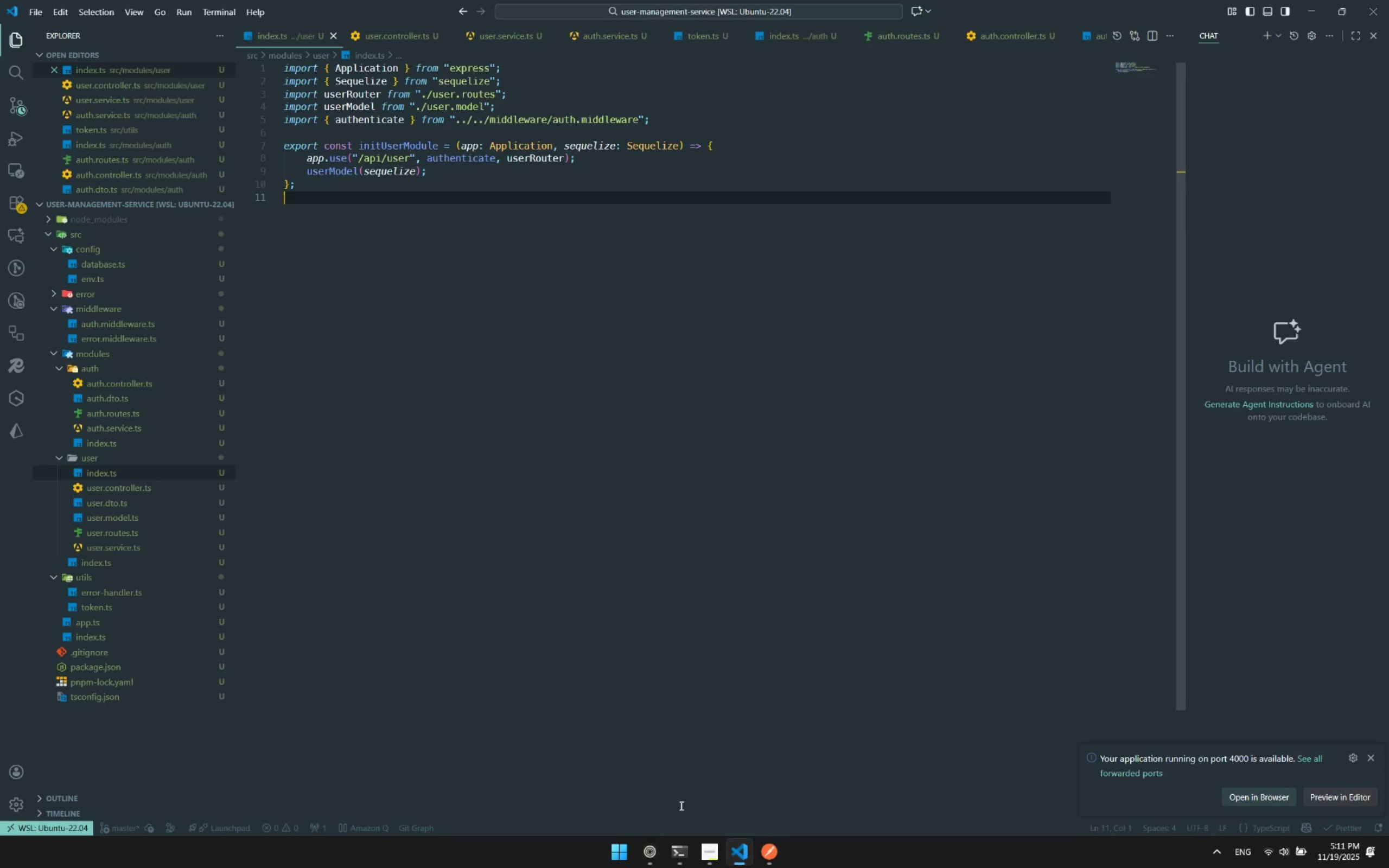 
left_click([704, 855])